 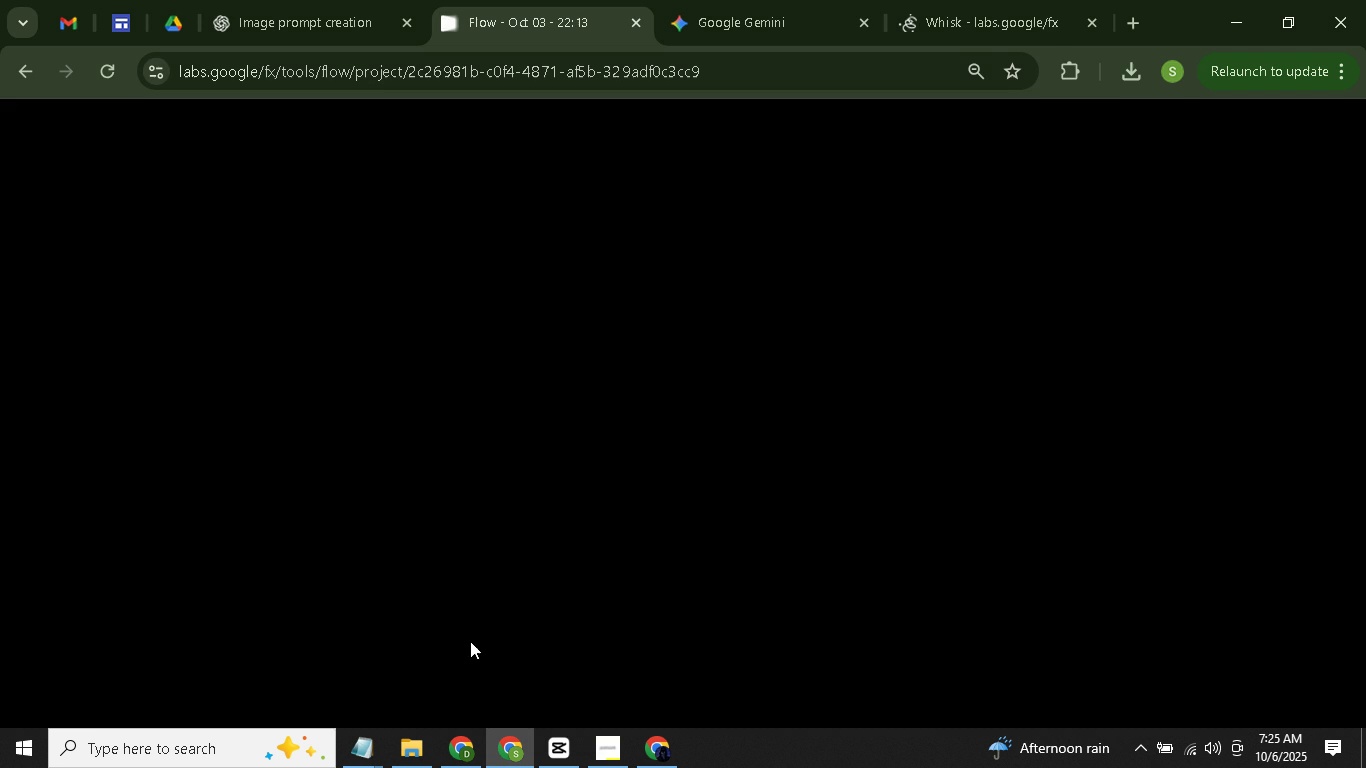 
left_click([114, 527])
 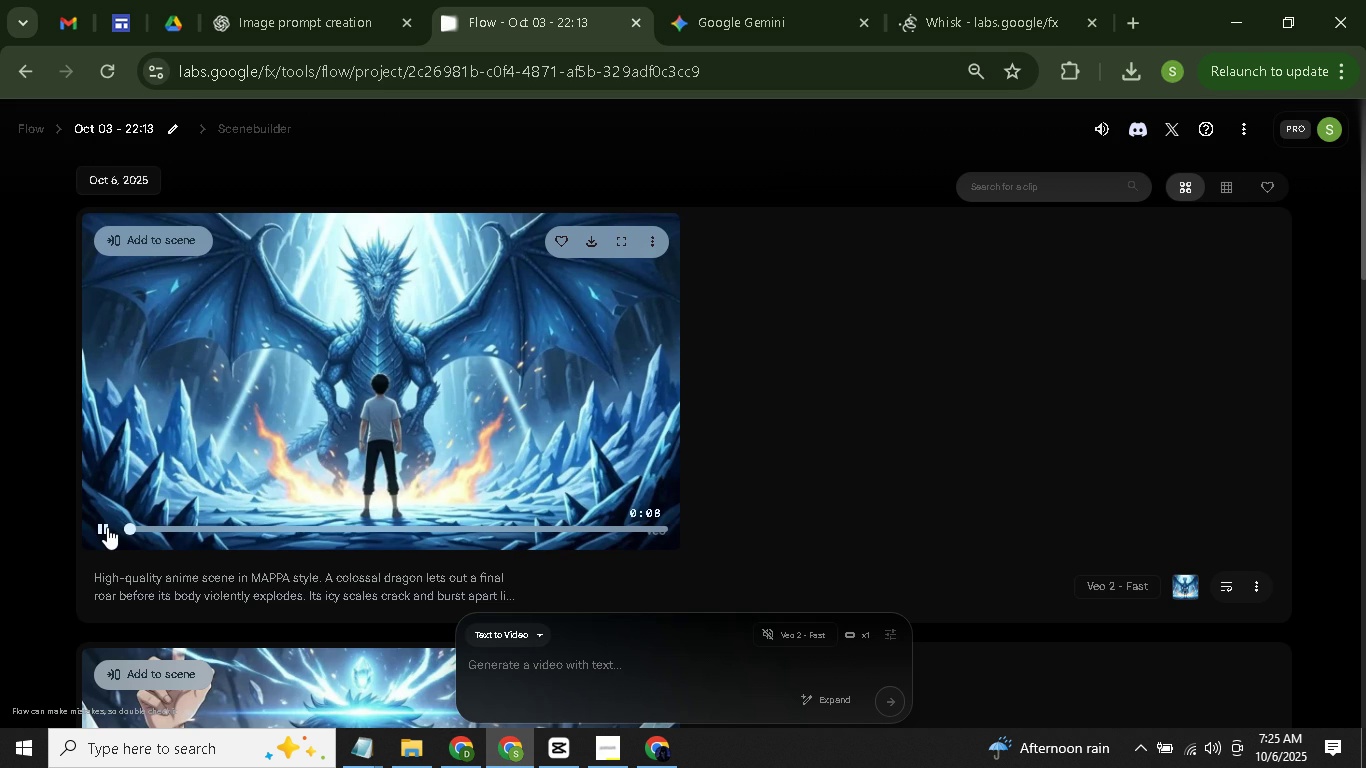 
left_click([106, 527])
 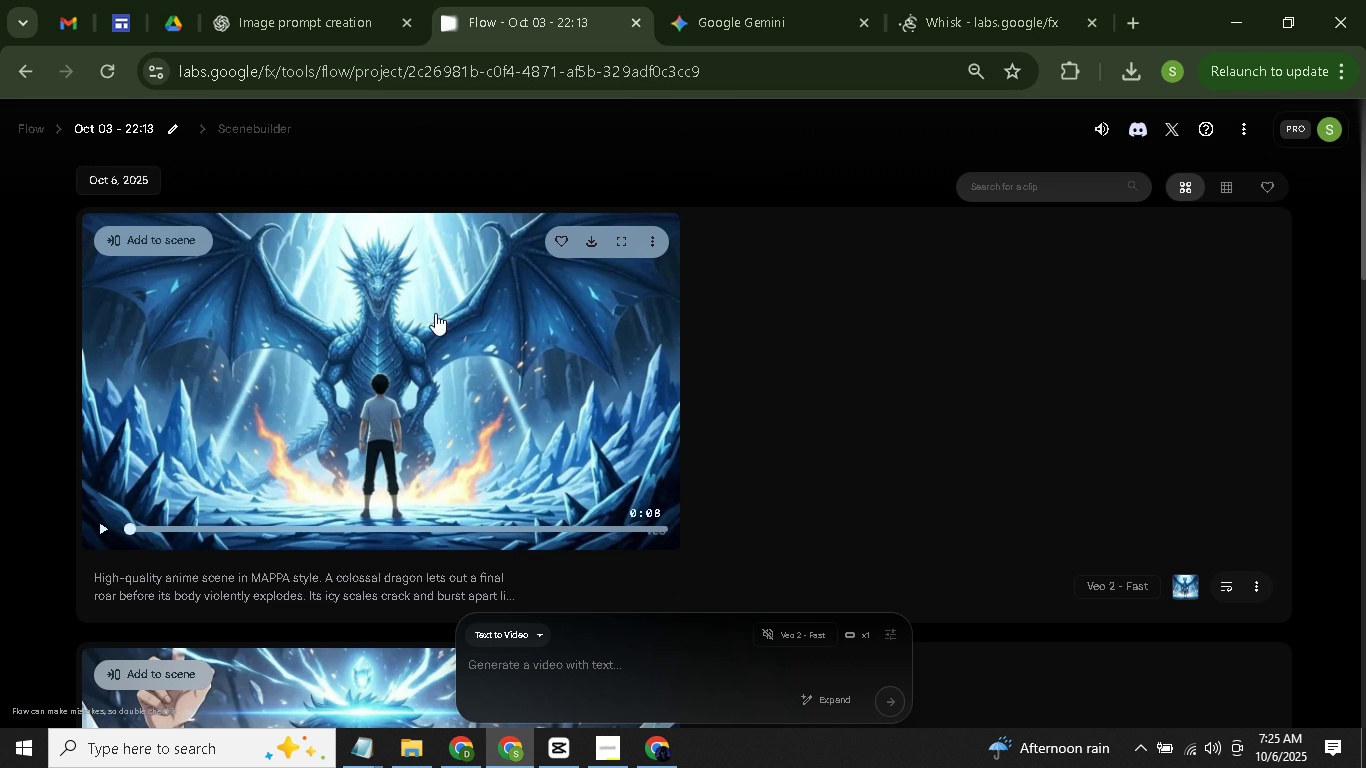 
scroll: coordinate [435, 313], scroll_direction: up, amount: 7.0
 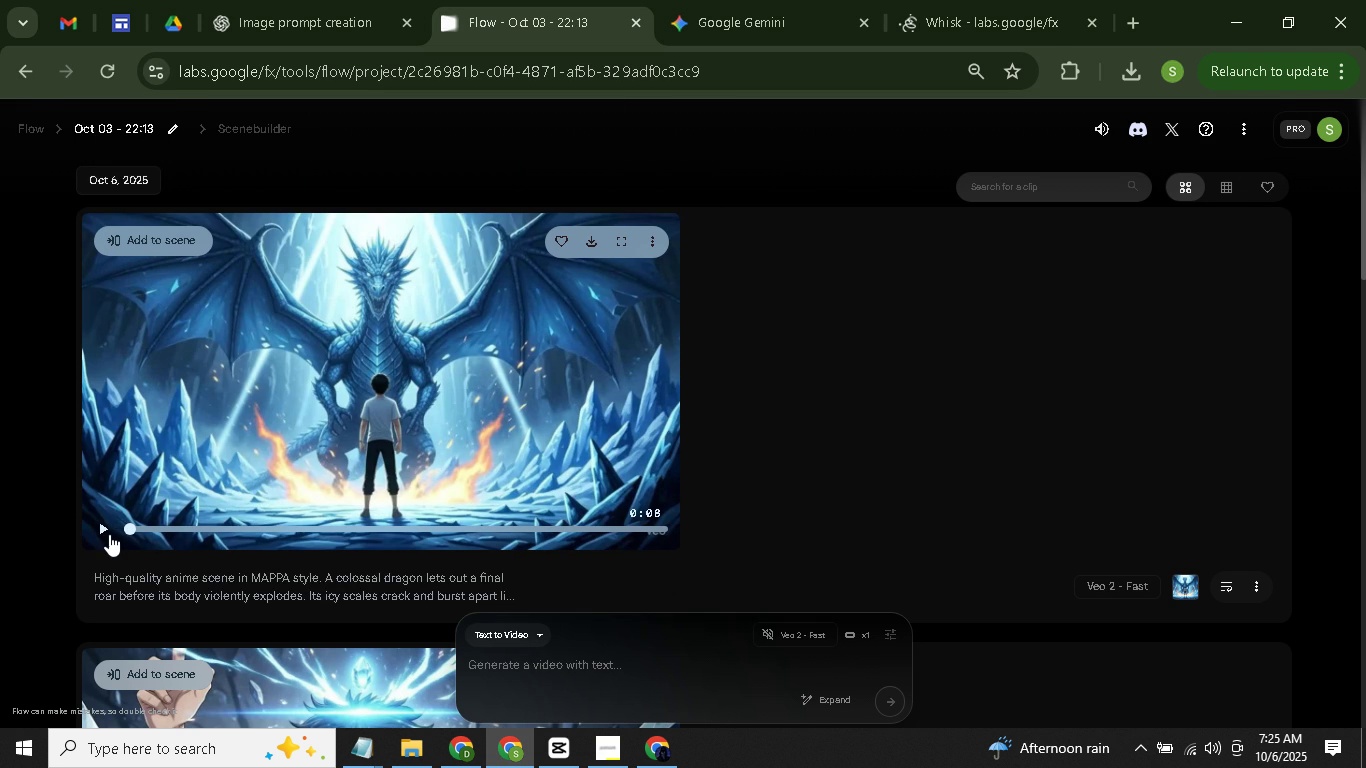 
left_click([104, 532])
 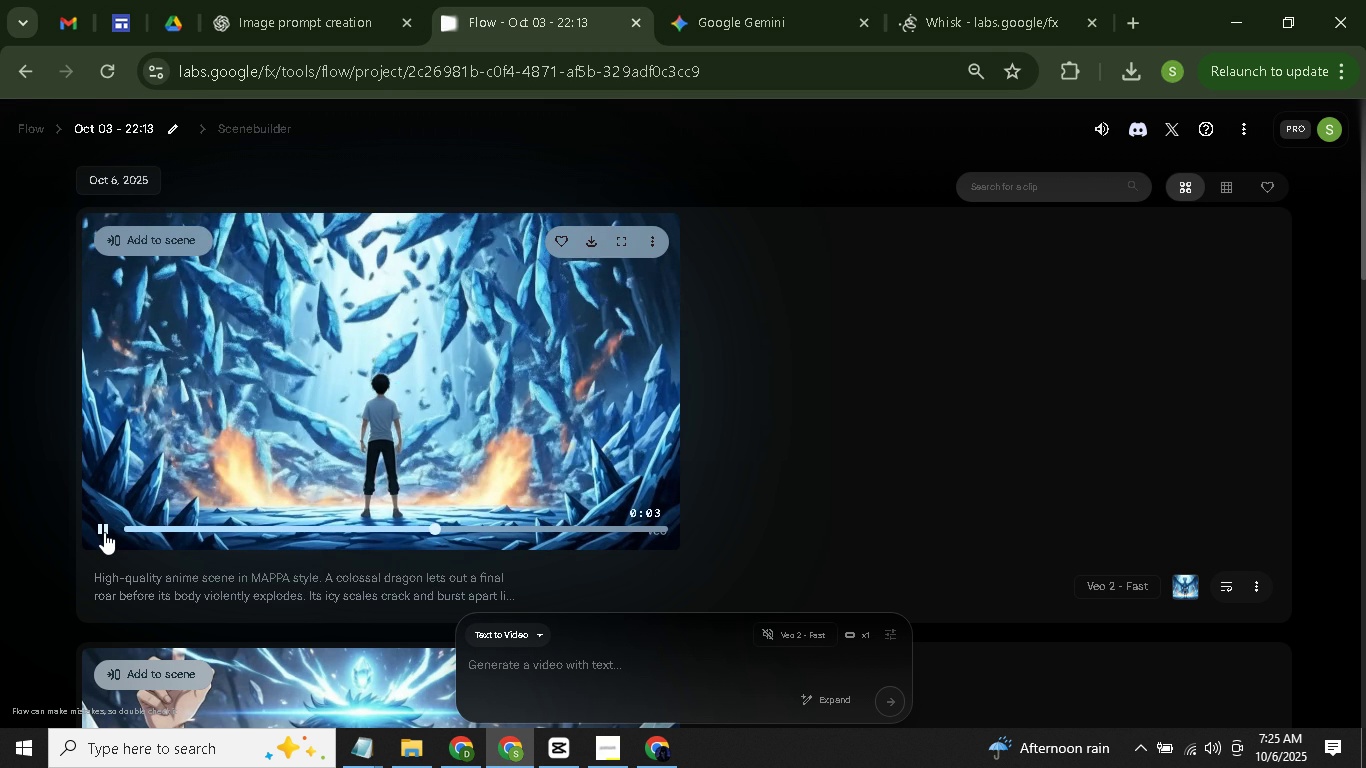 
wait(7.87)
 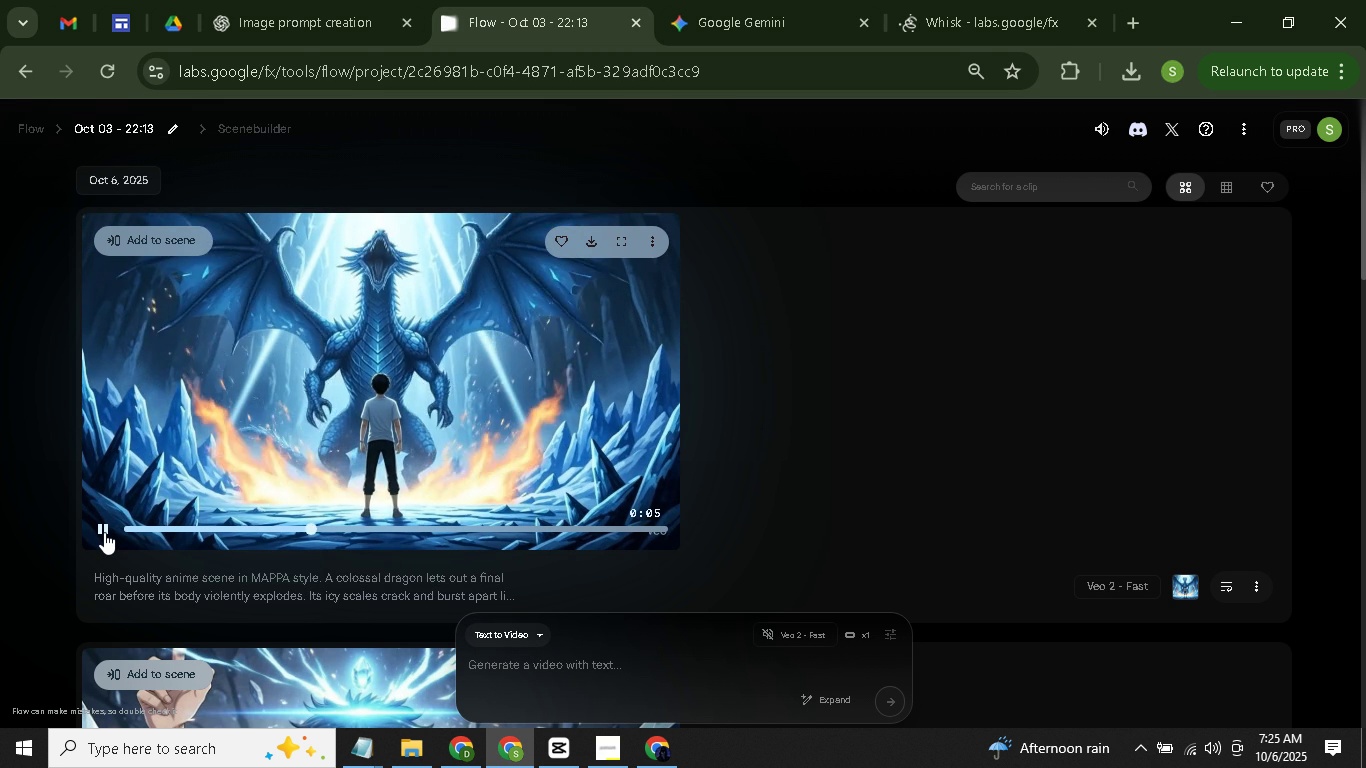 
left_click([593, 246])